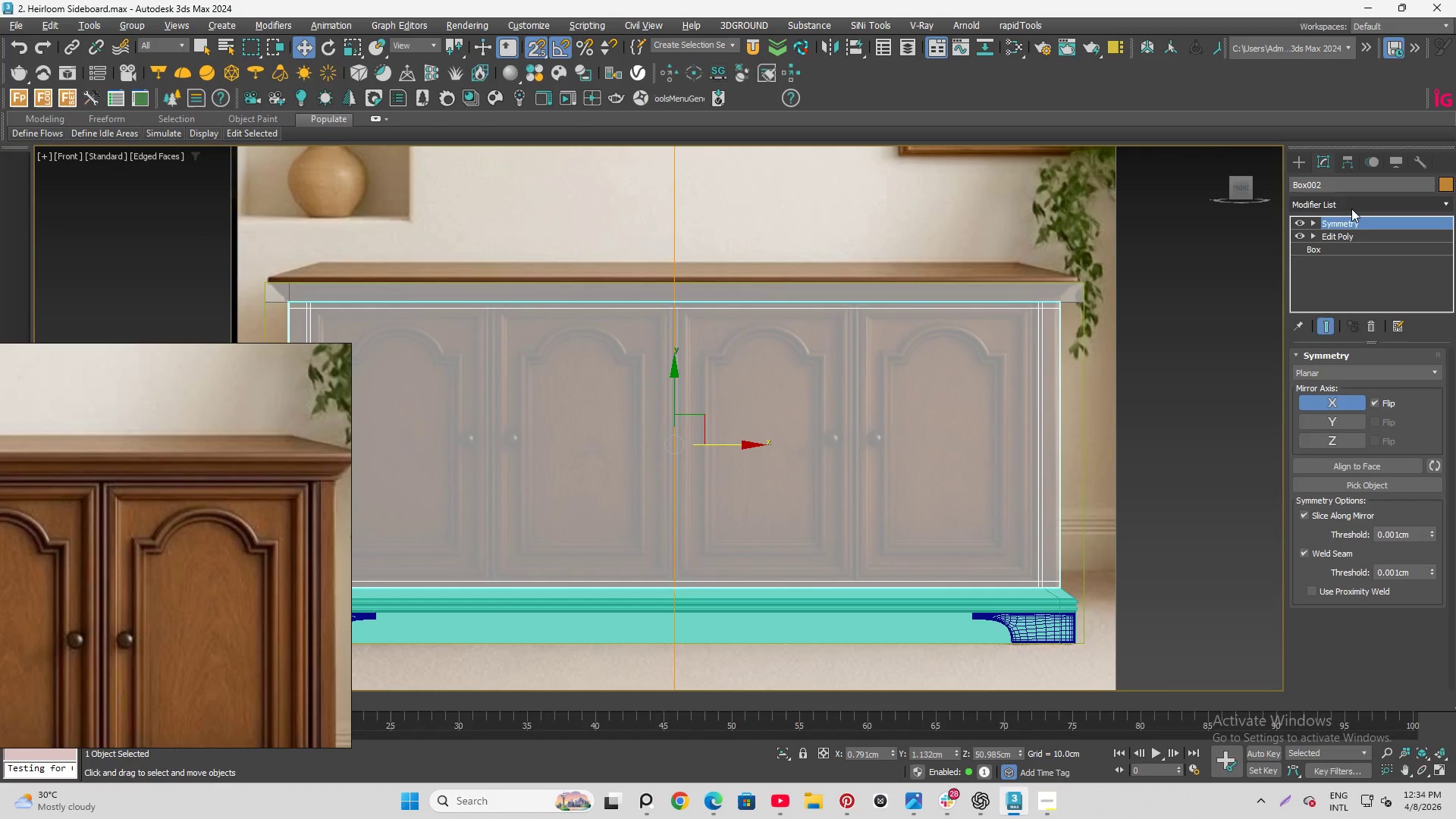 
left_click([1351, 209])
 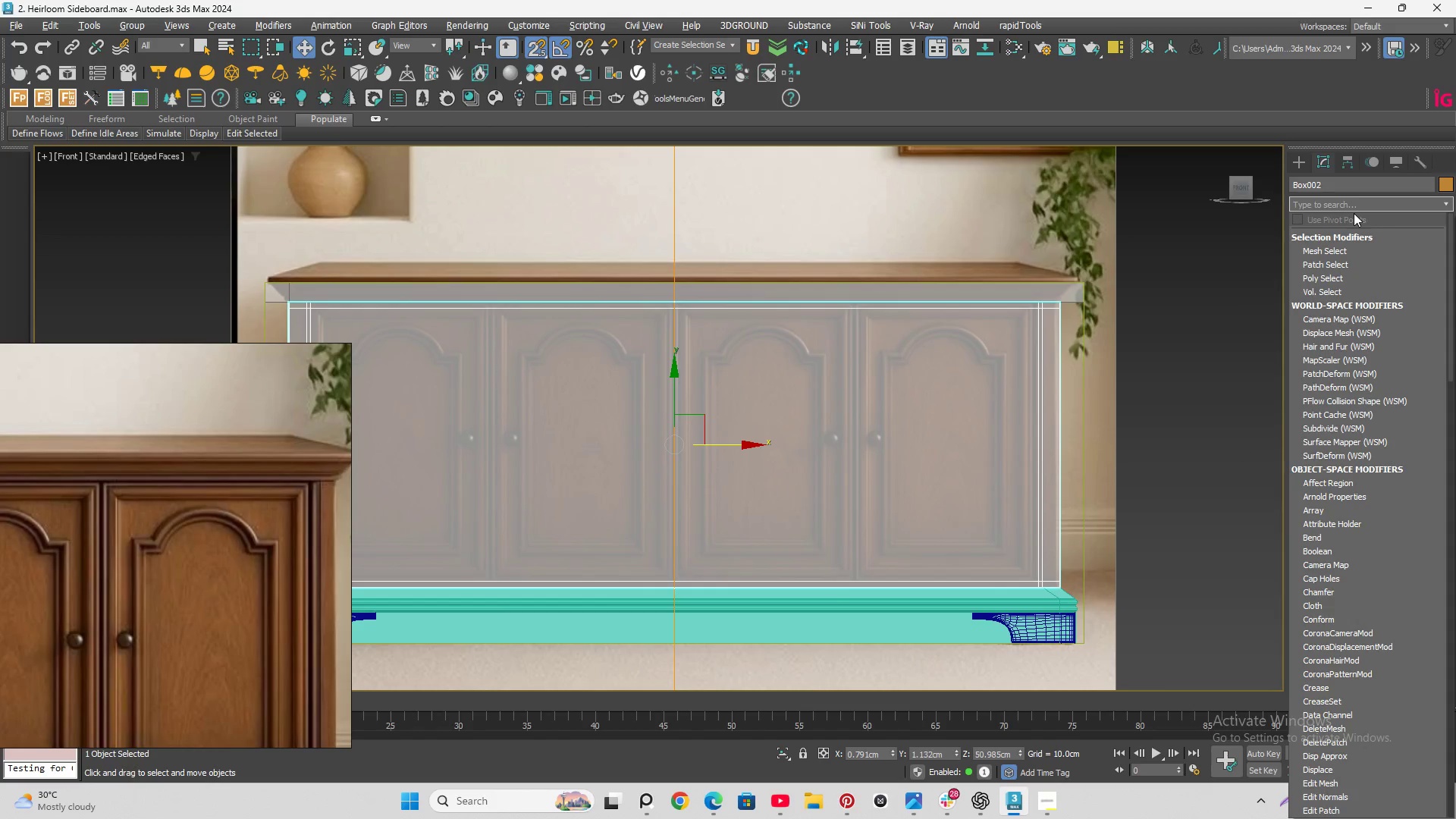 
type(ed)
 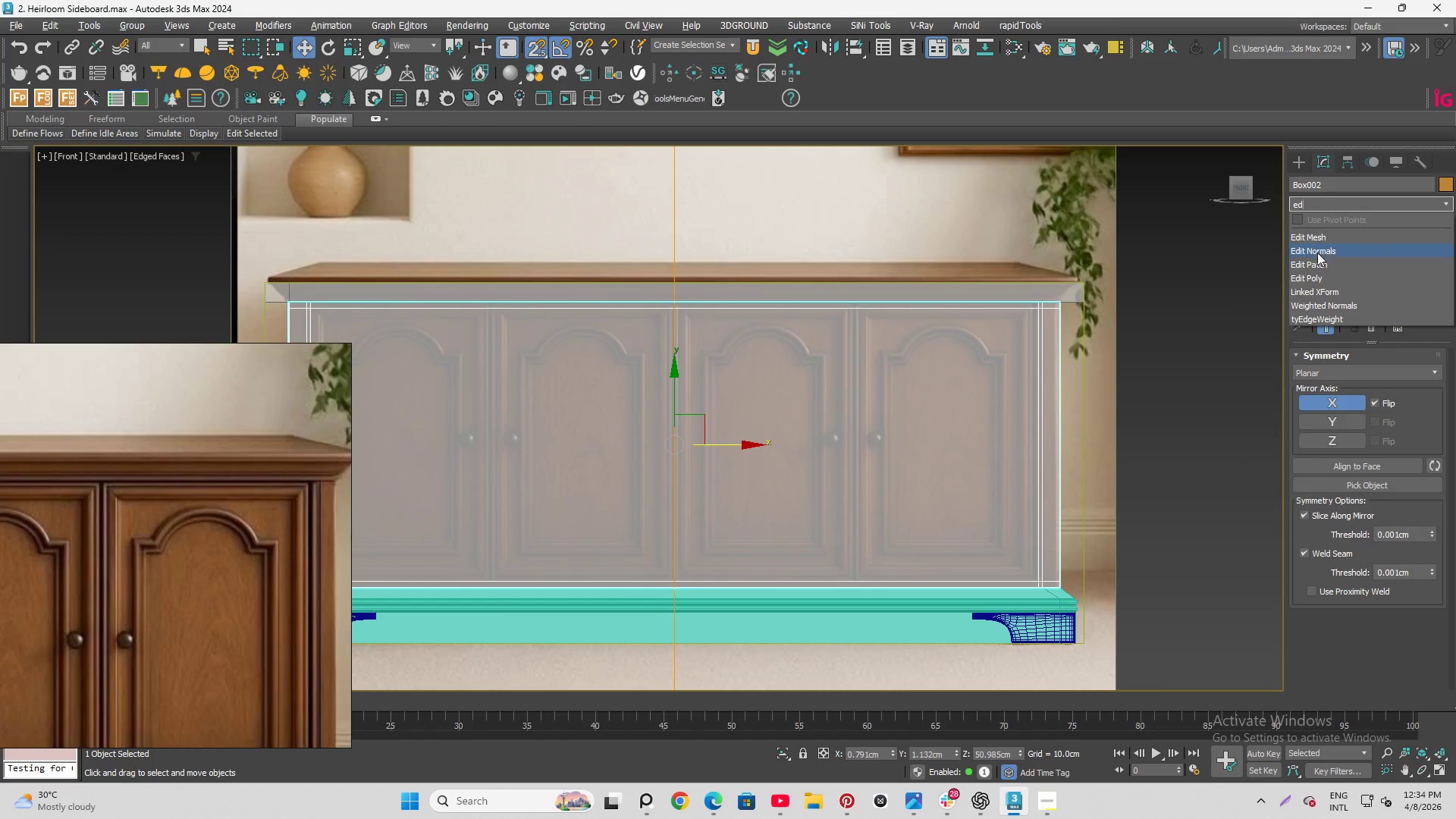 
left_click([1322, 270])
 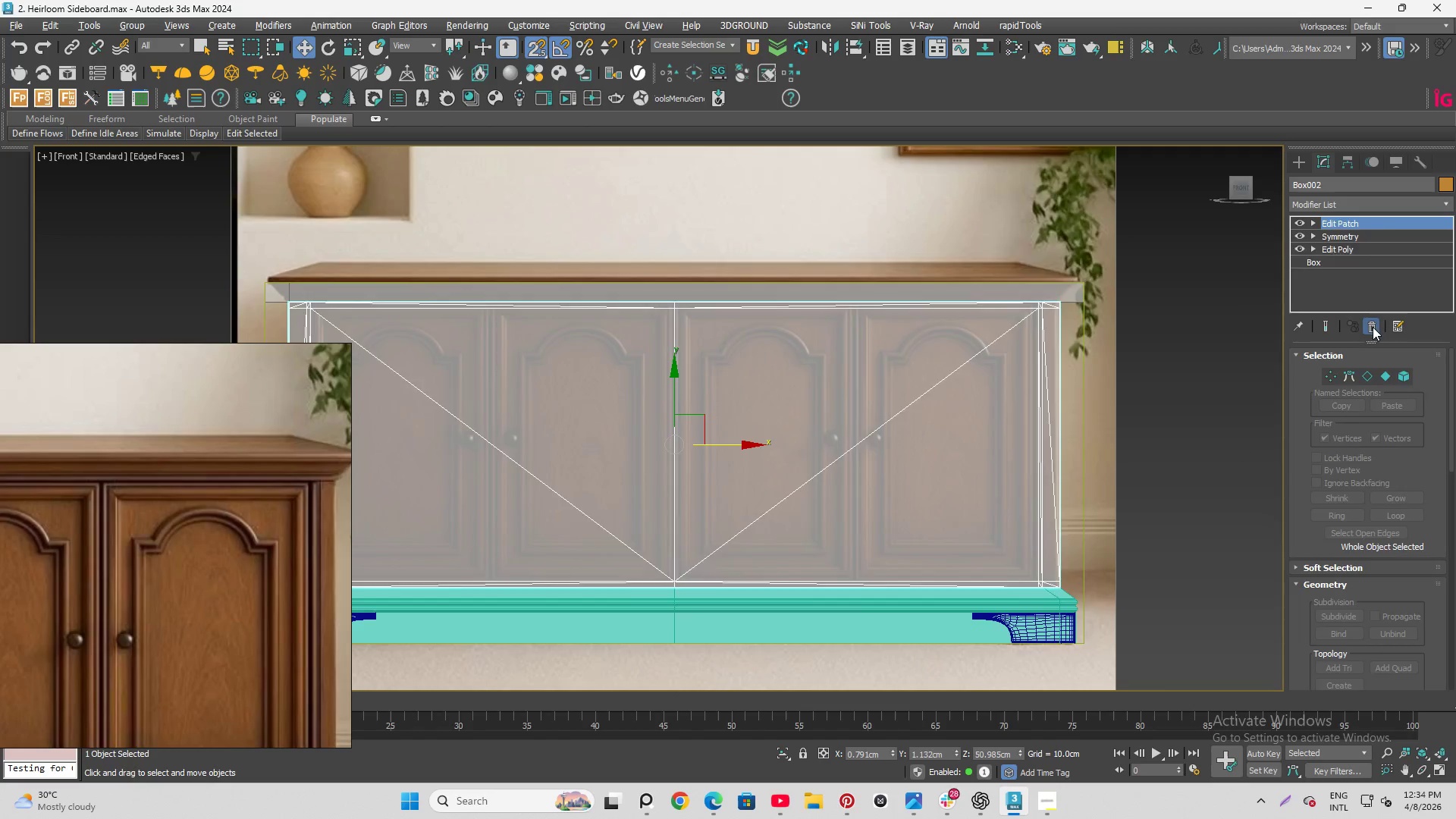 
left_click([1336, 201])
 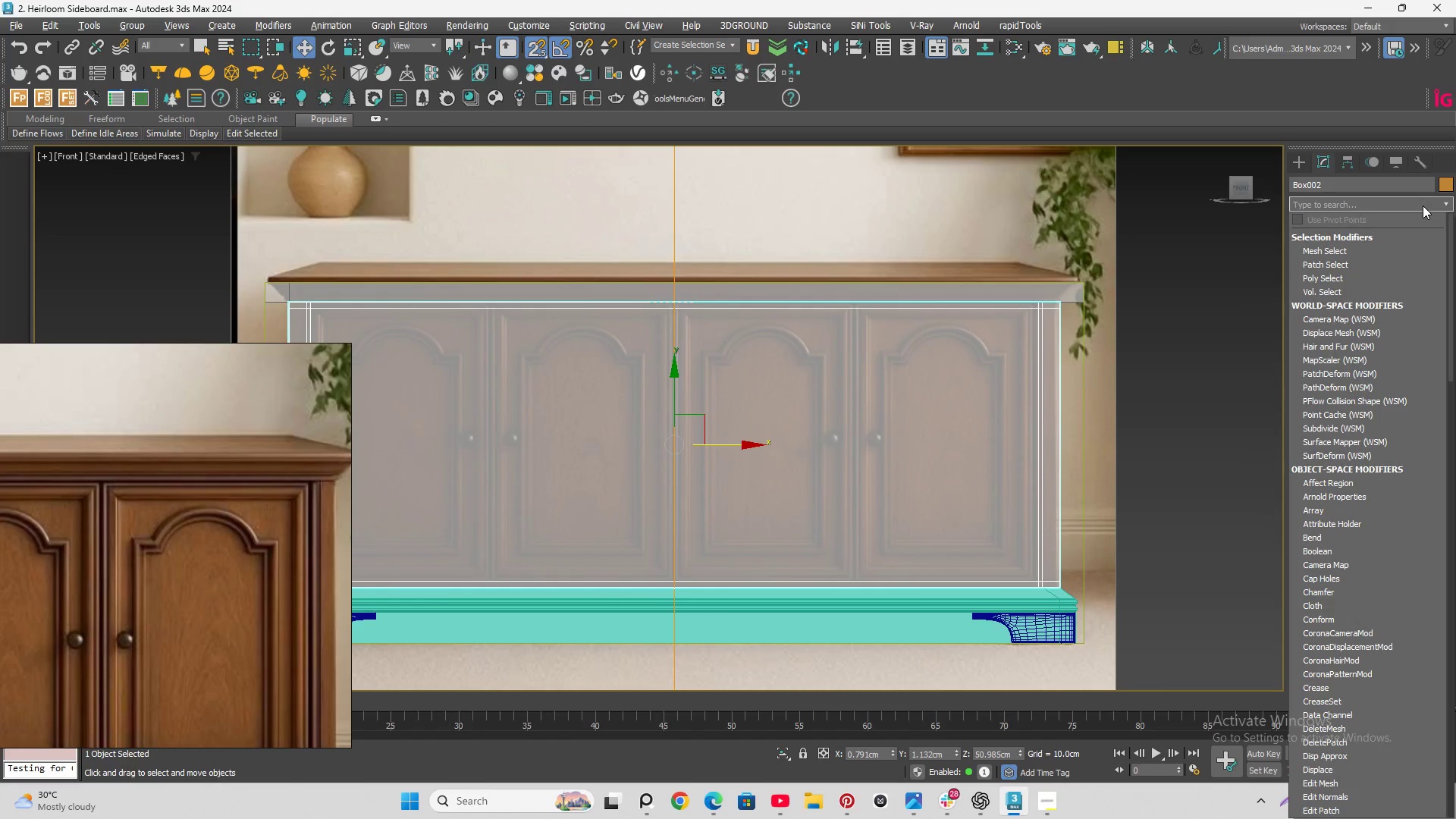 
type(ed)
 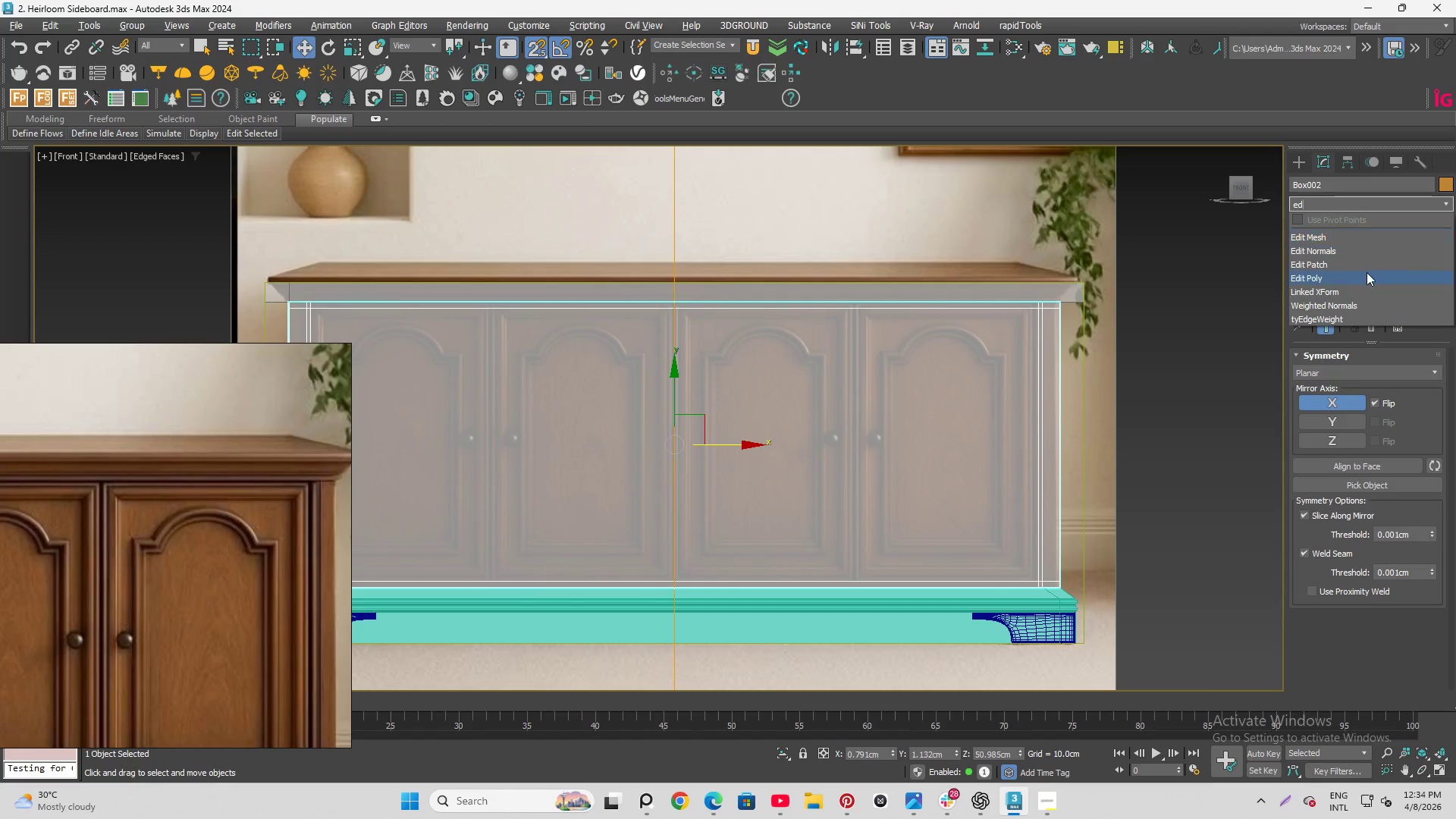 
left_click([1360, 284])
 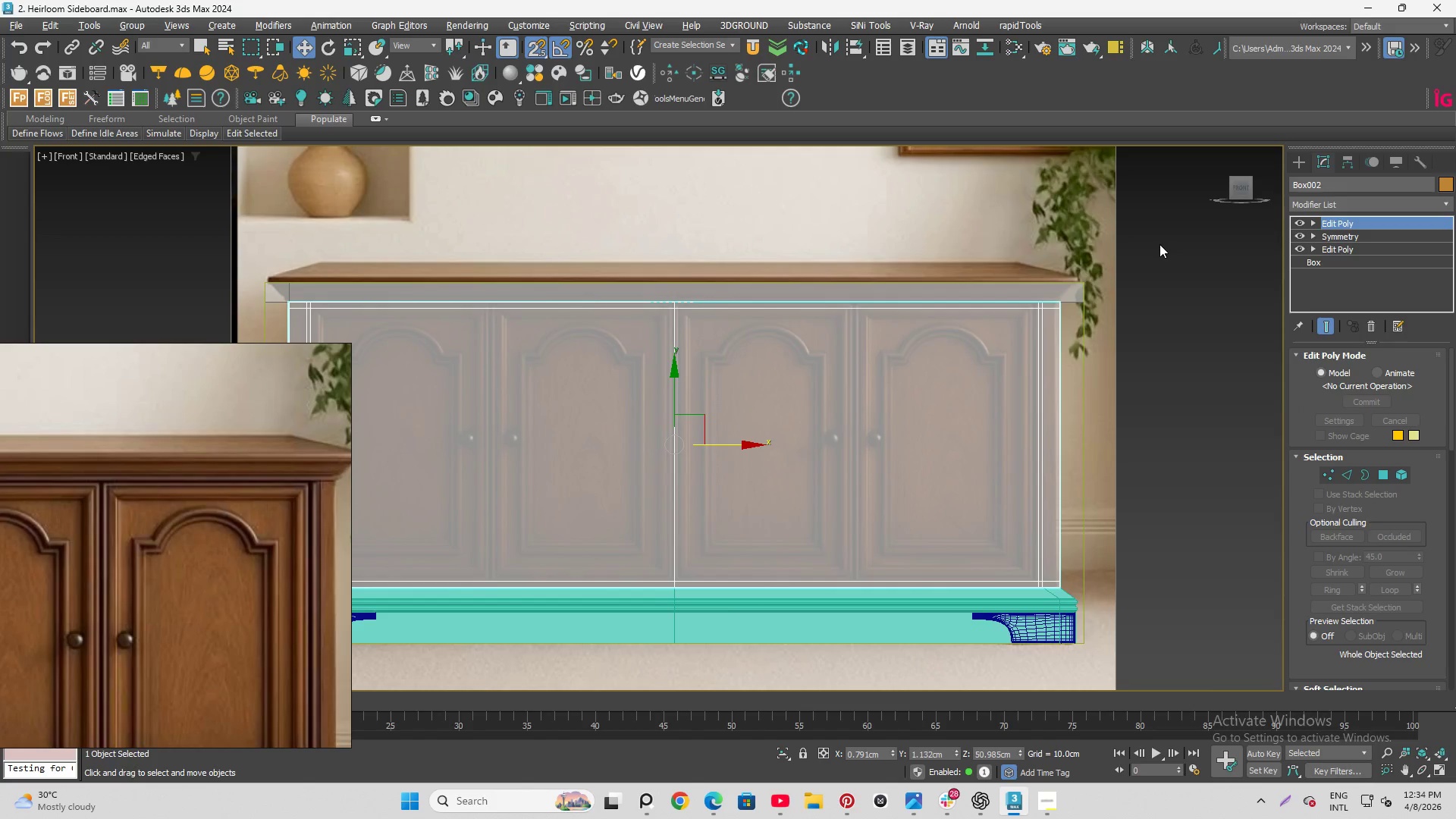 
scroll: coordinate [850, 422], scroll_direction: down, amount: 1.0
 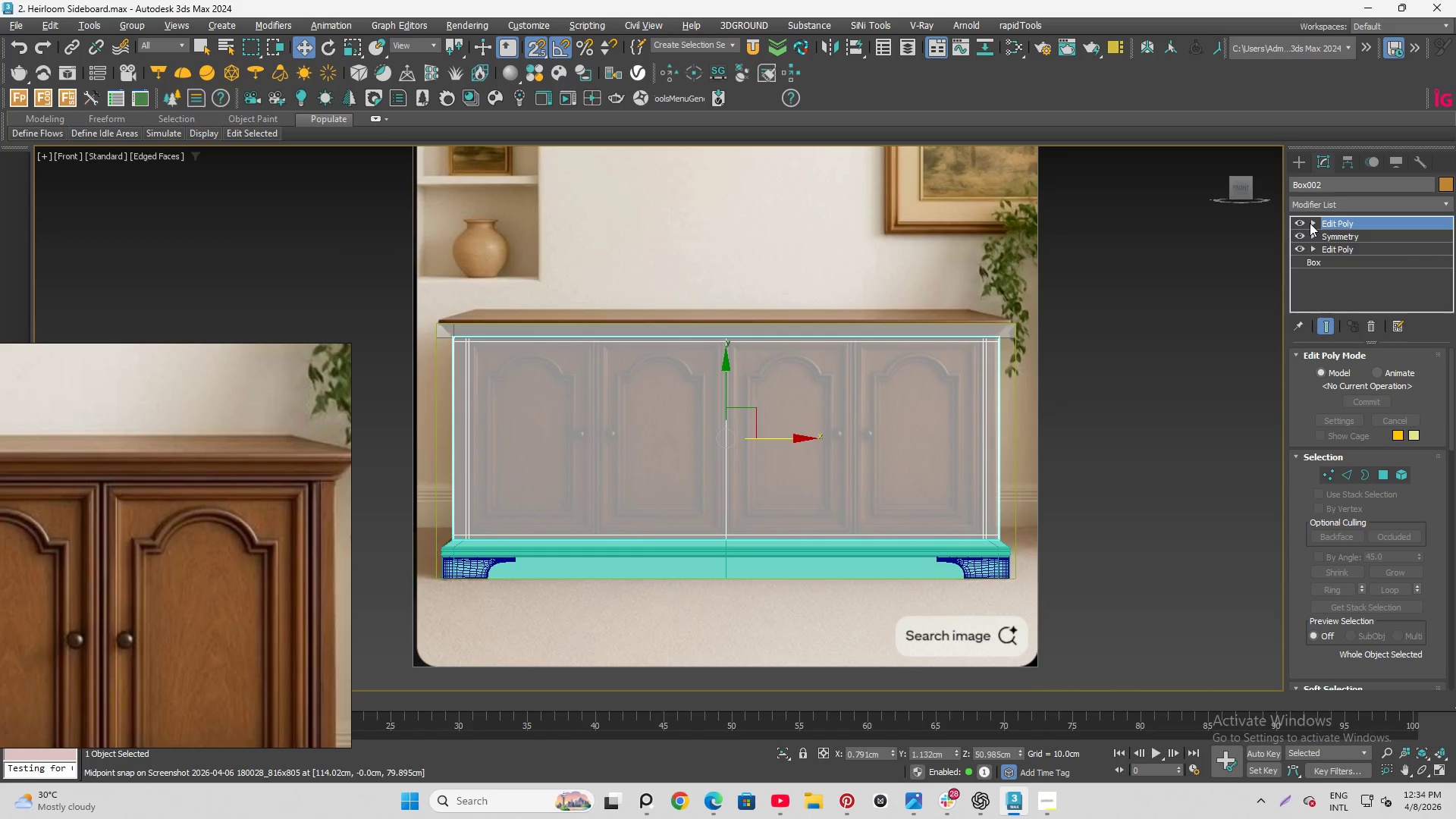 
left_click([1326, 254])
 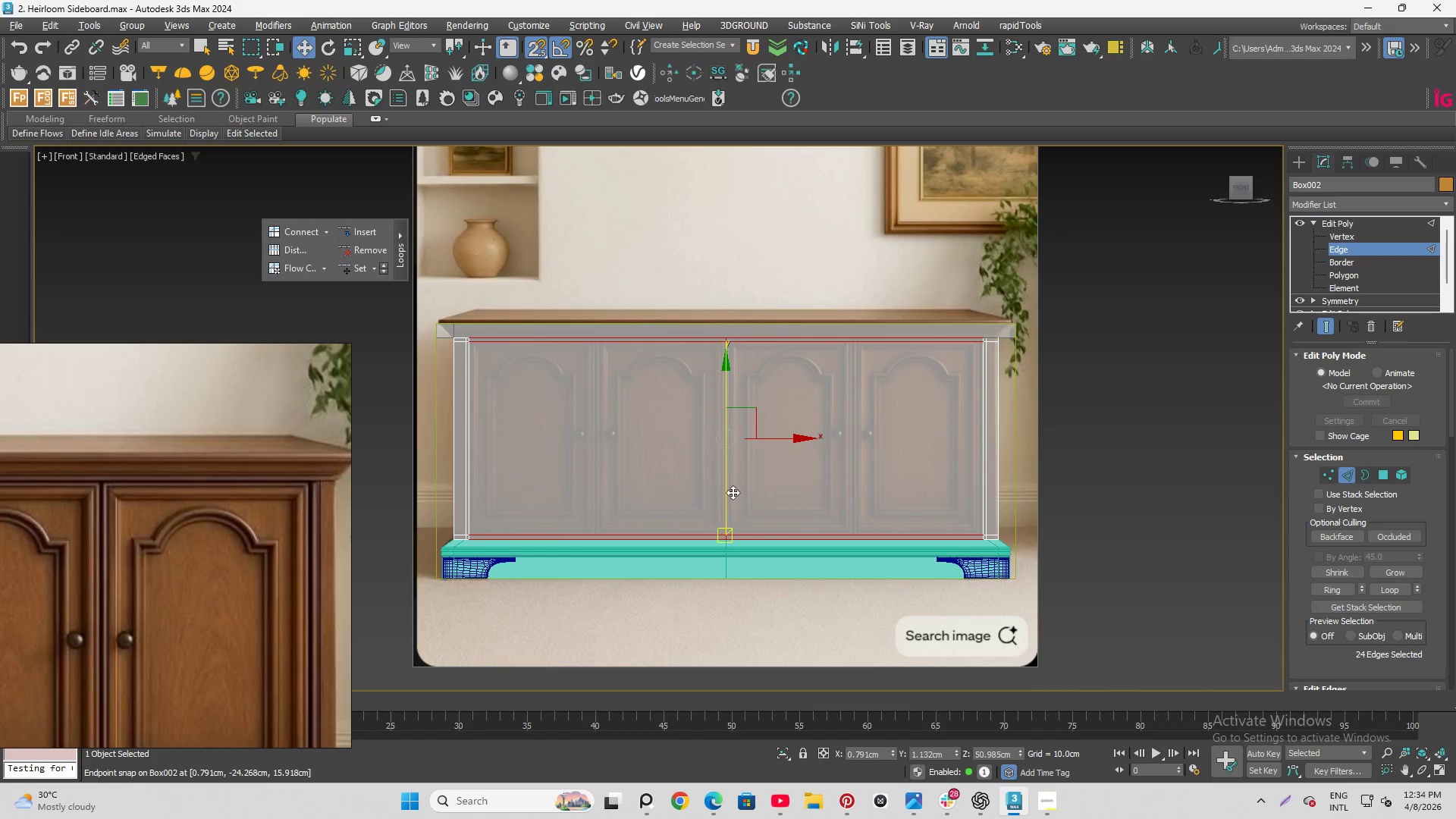 
double_click([733, 492])
 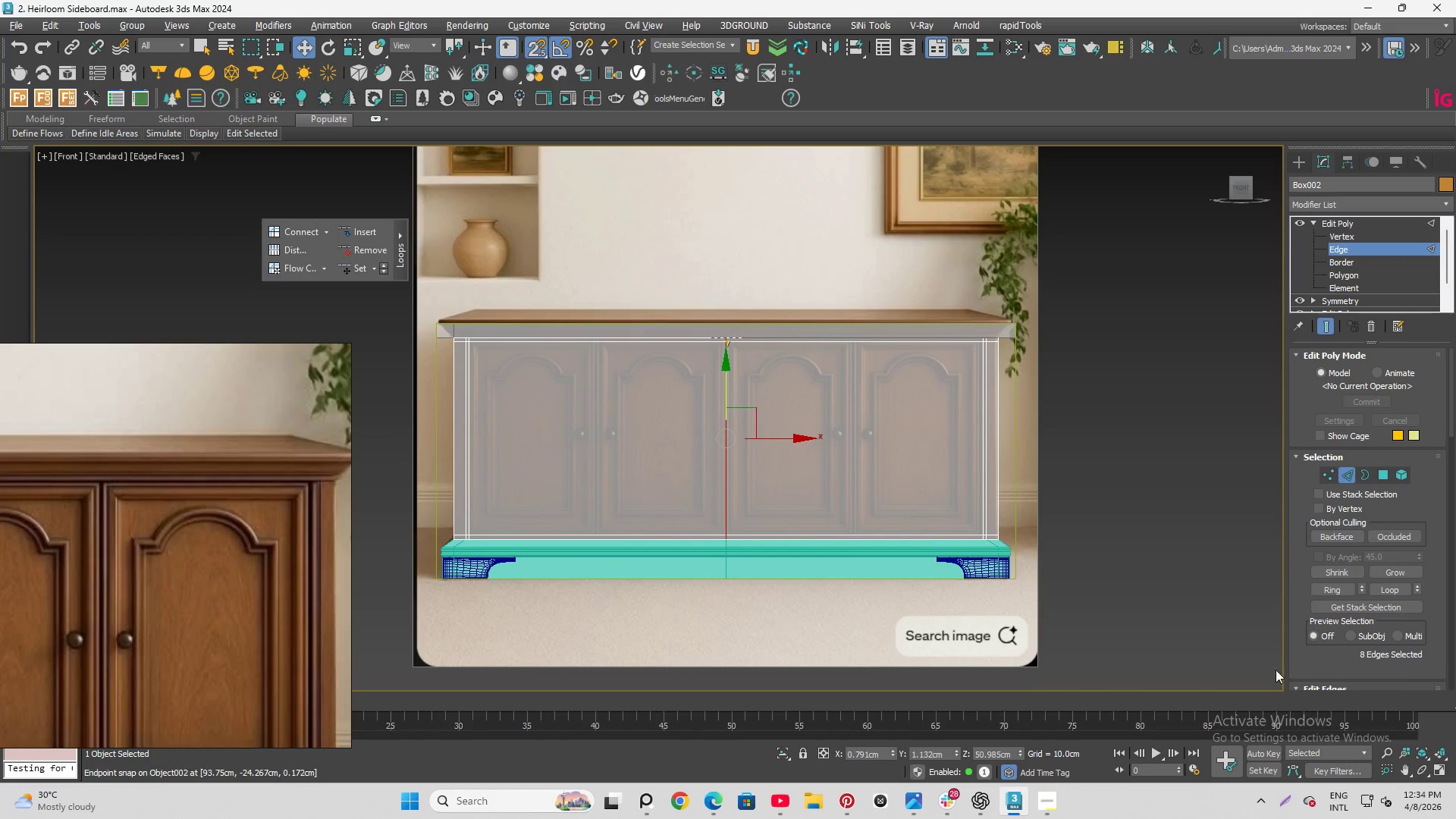 
key(Control+Backspace)
 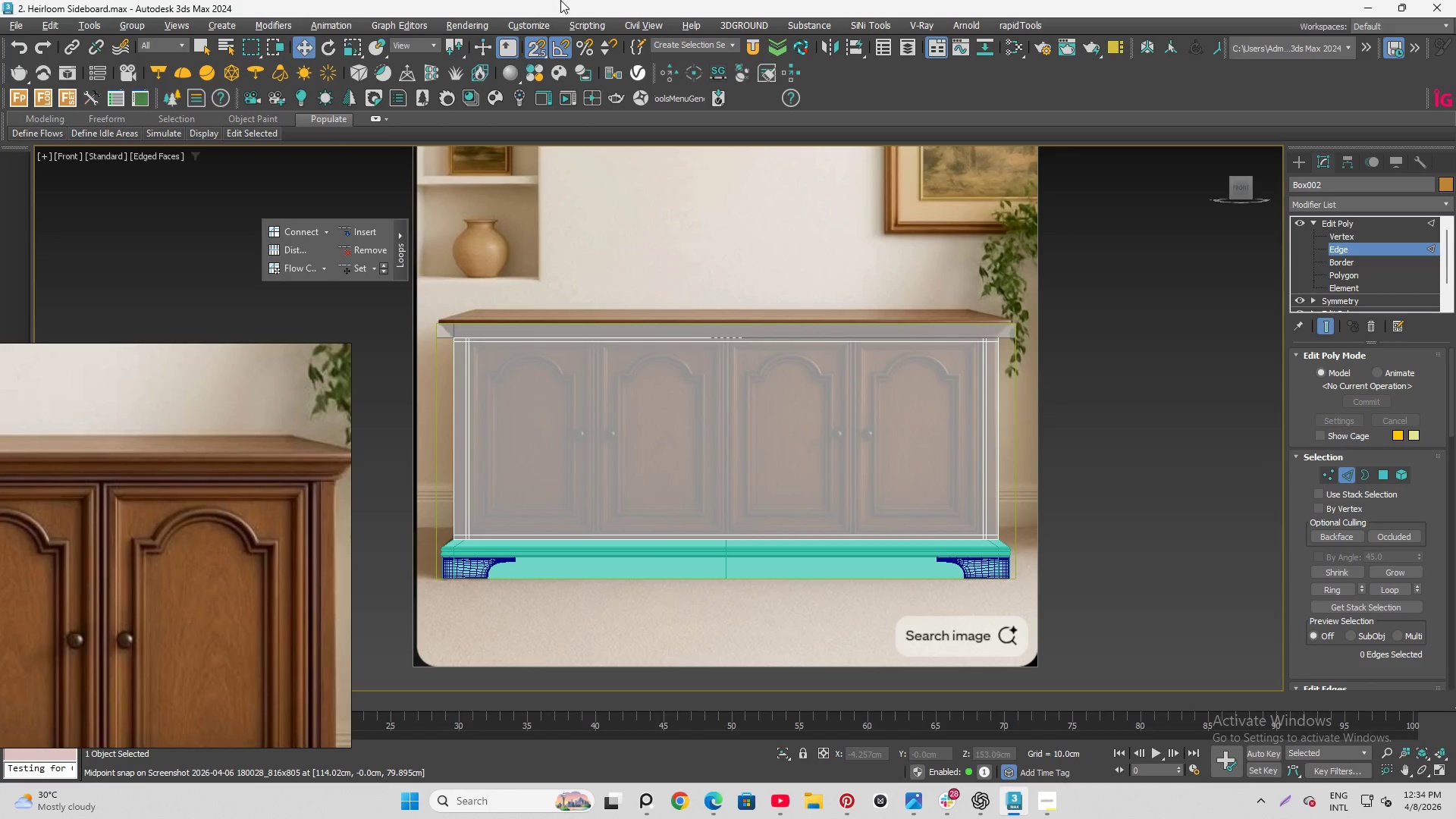 
left_click_drag(start_coordinate=[626, 220], to_coordinate=[832, 817])
 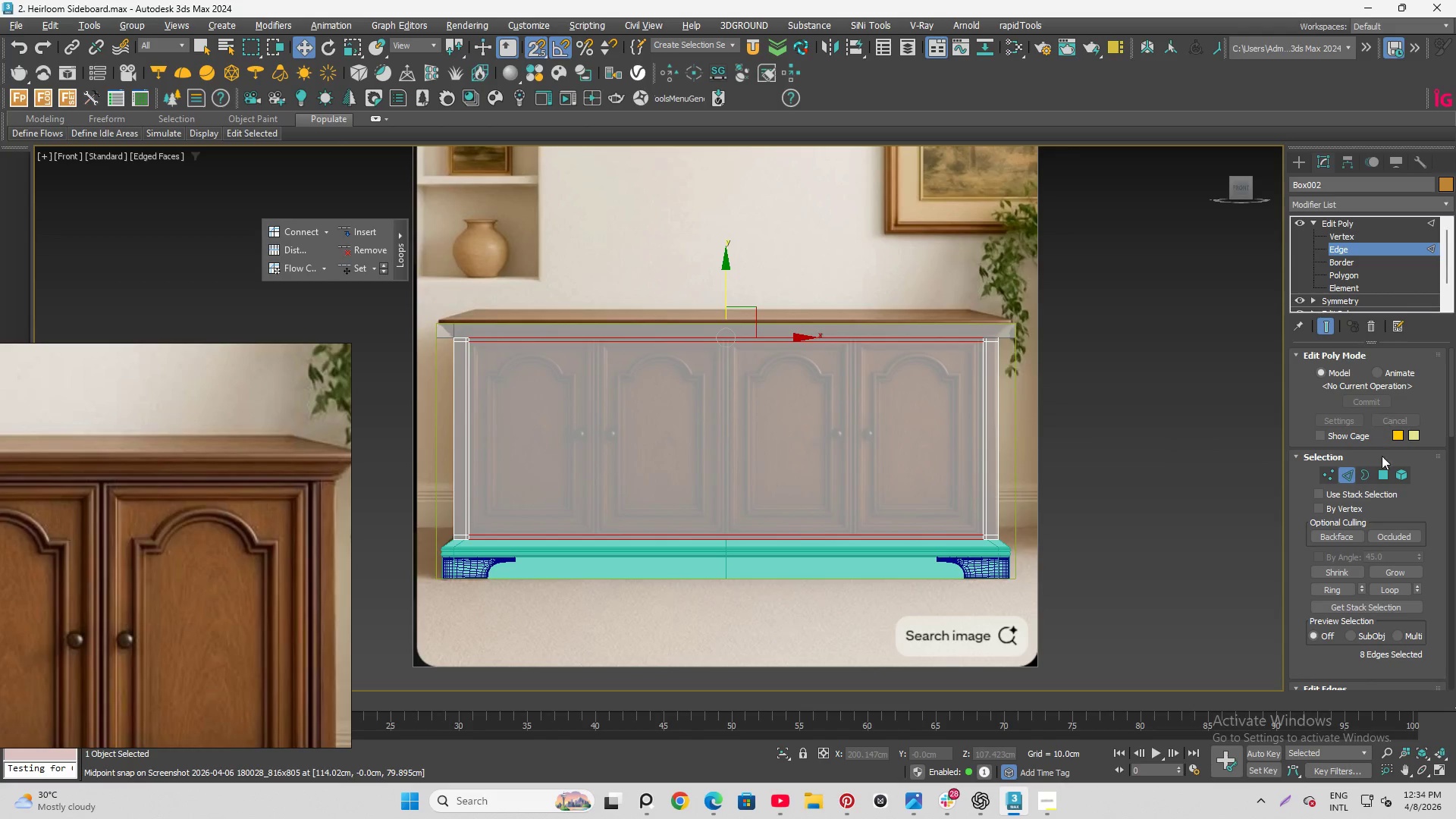 
scroll: coordinate [1339, 572], scroll_direction: down, amount: 5.0
 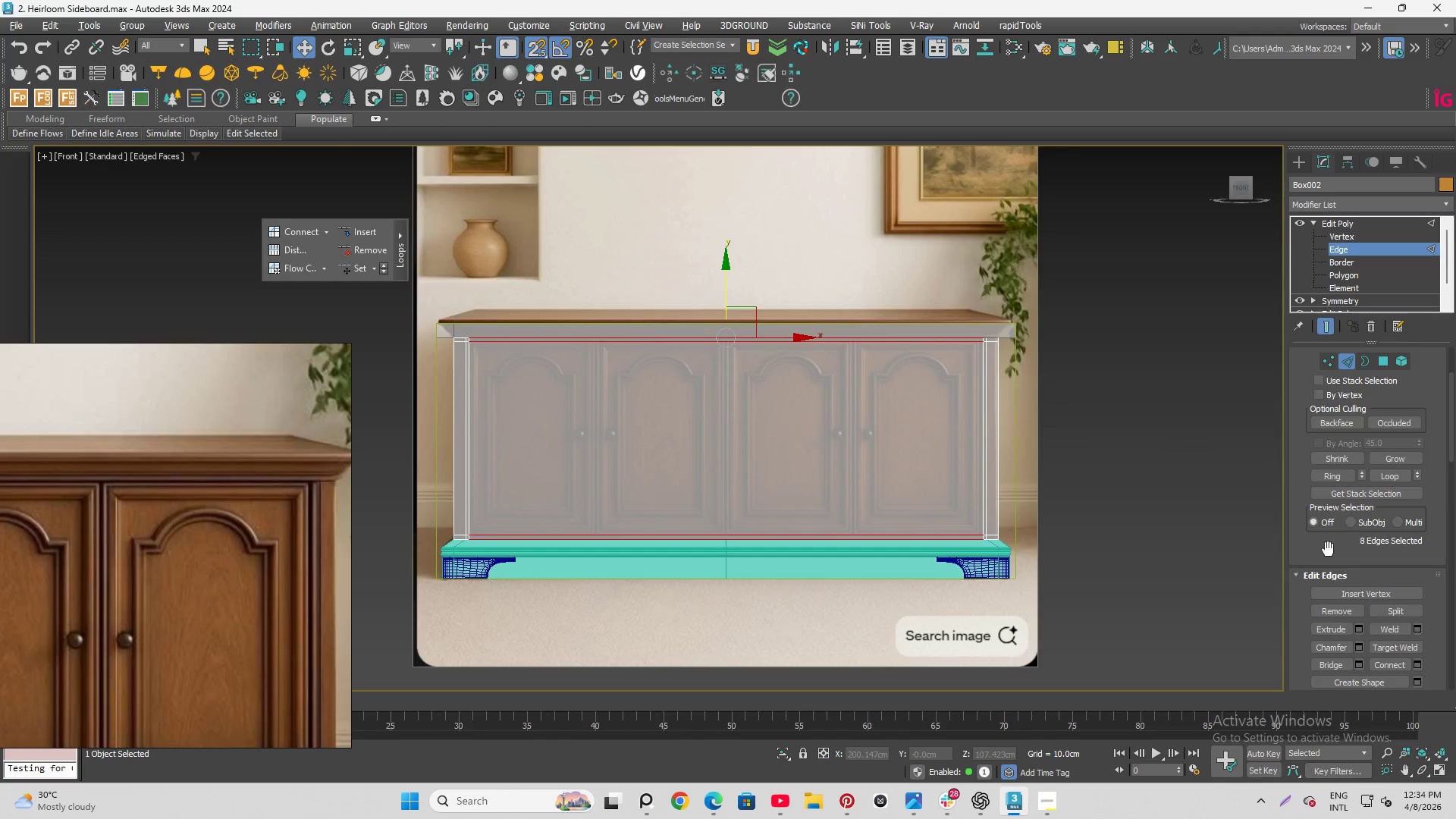 
scroll: coordinate [1307, 509], scroll_direction: up, amount: 4.0
 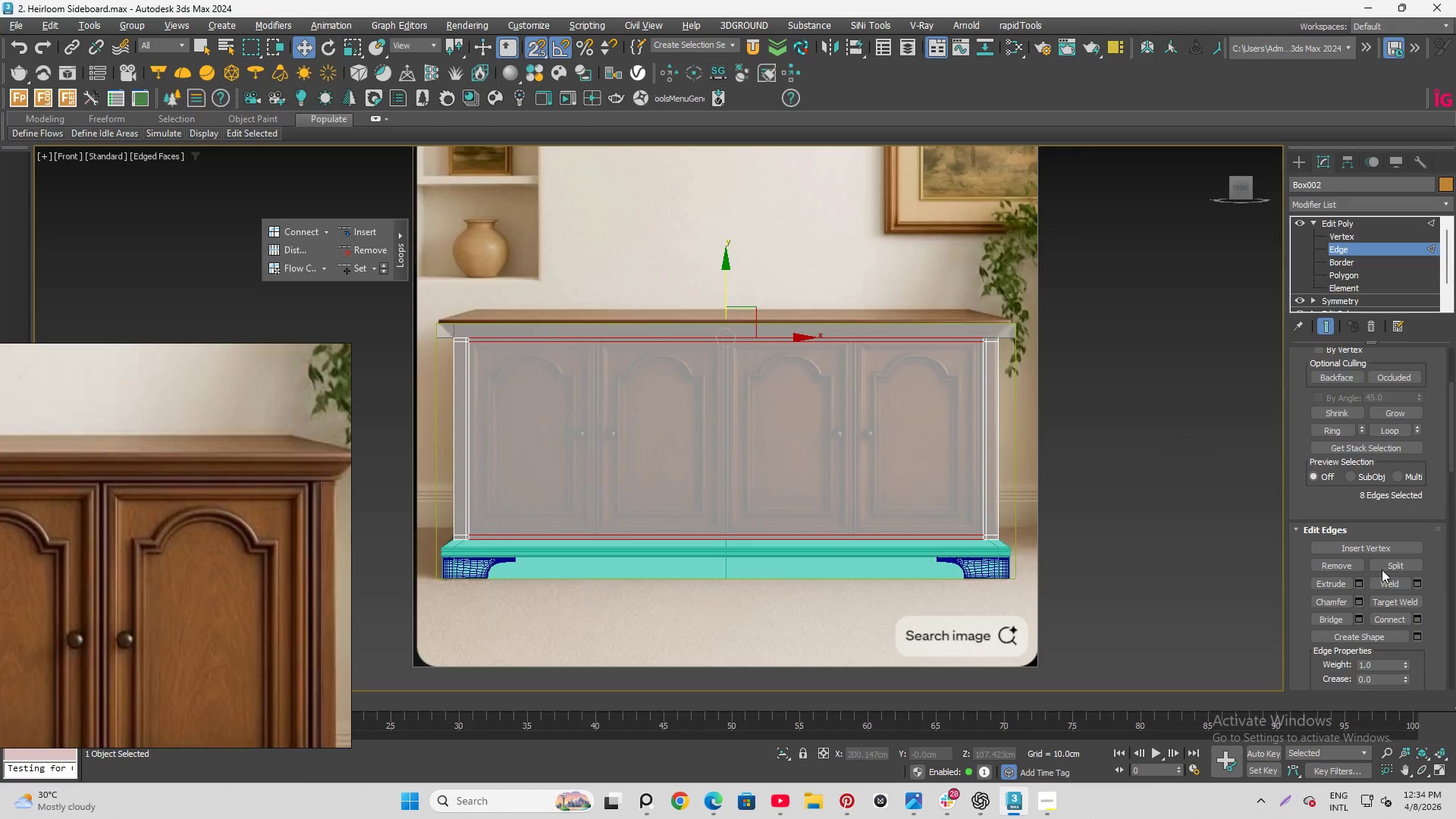 
scroll: coordinate [1308, 606], scroll_direction: down, amount: 35.0
 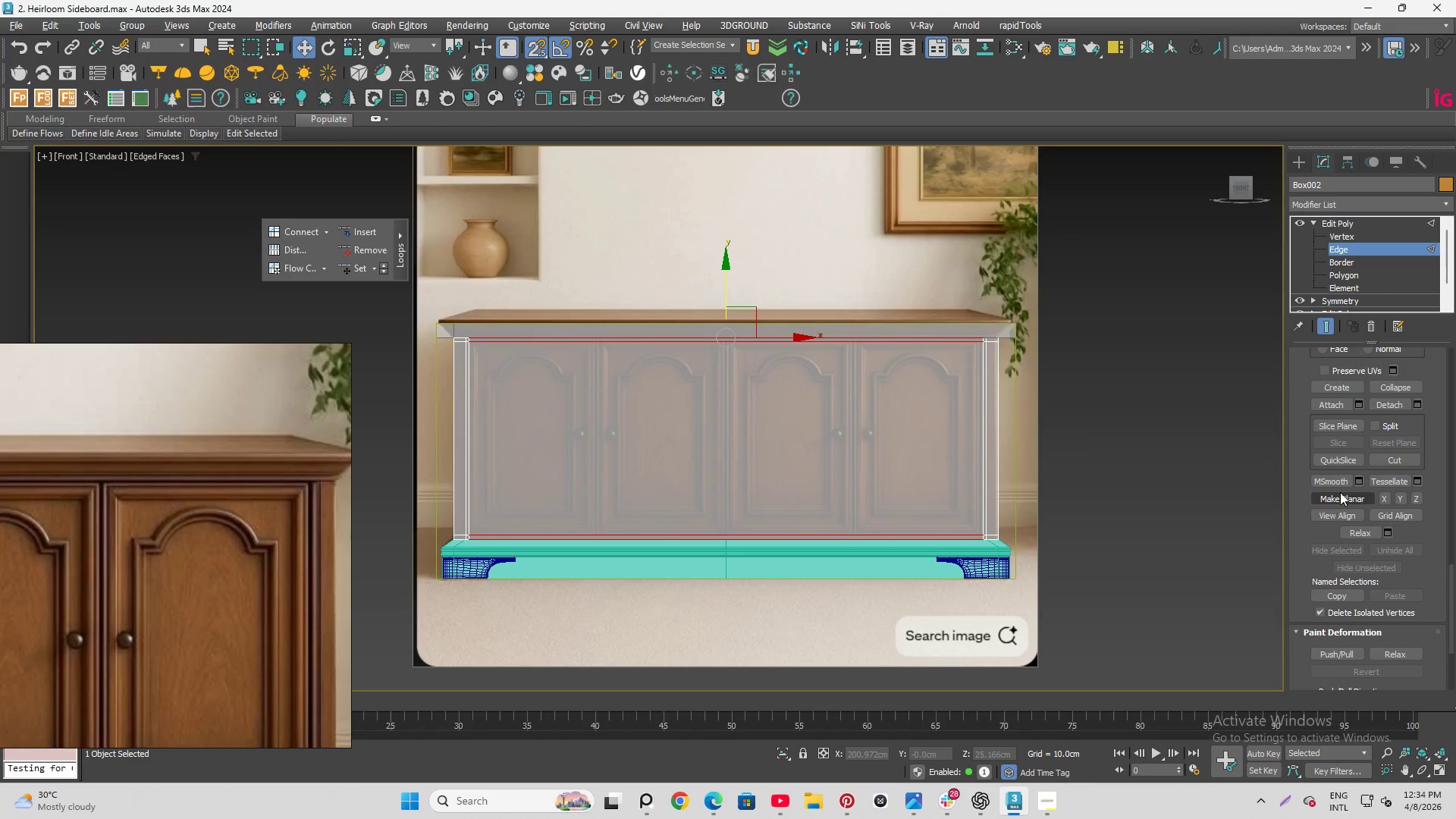 
scroll: coordinate [1303, 544], scroll_direction: up, amount: 16.0
 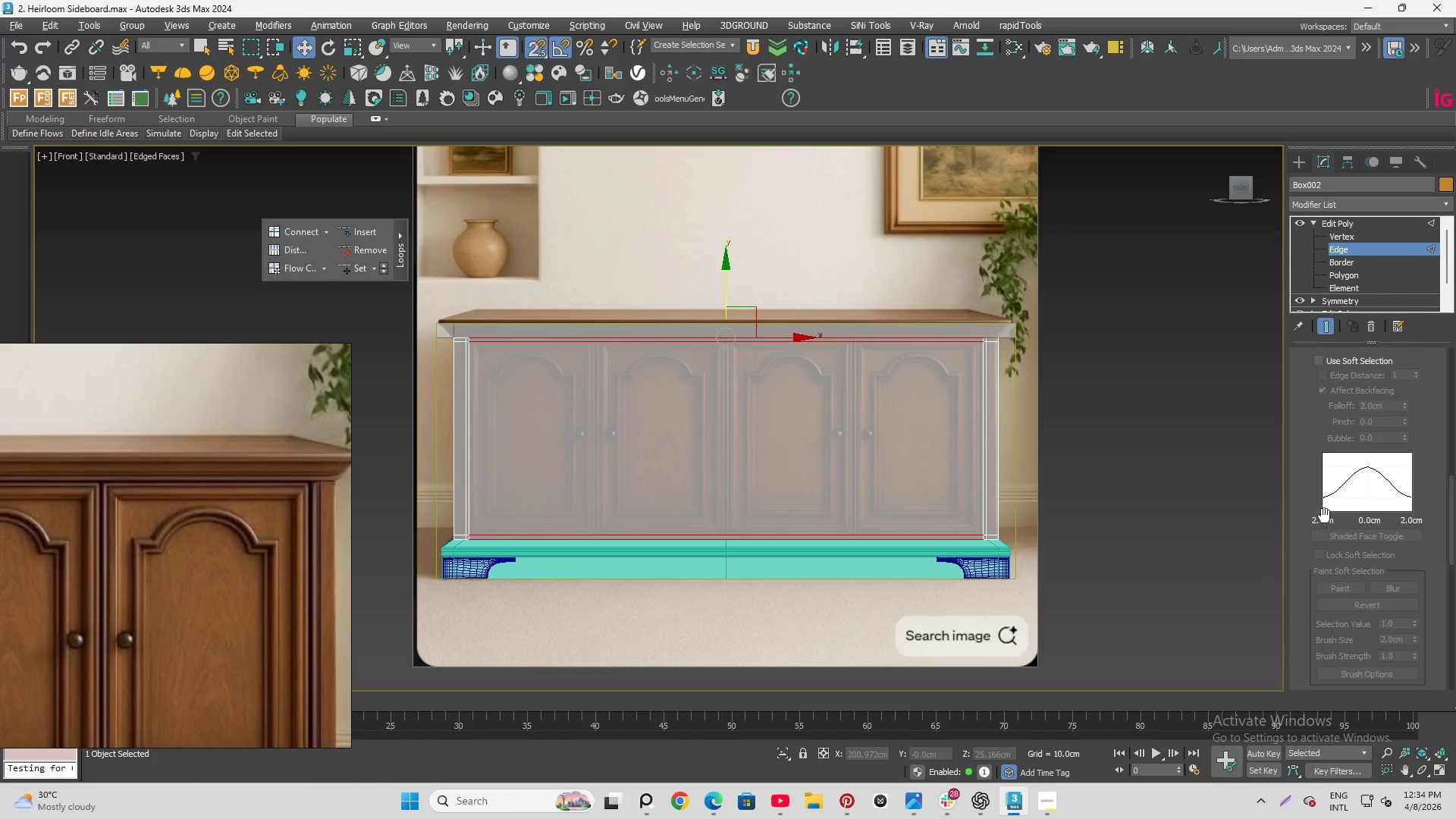 
scroll: coordinate [1409, 628], scroll_direction: down, amount: 13.0
 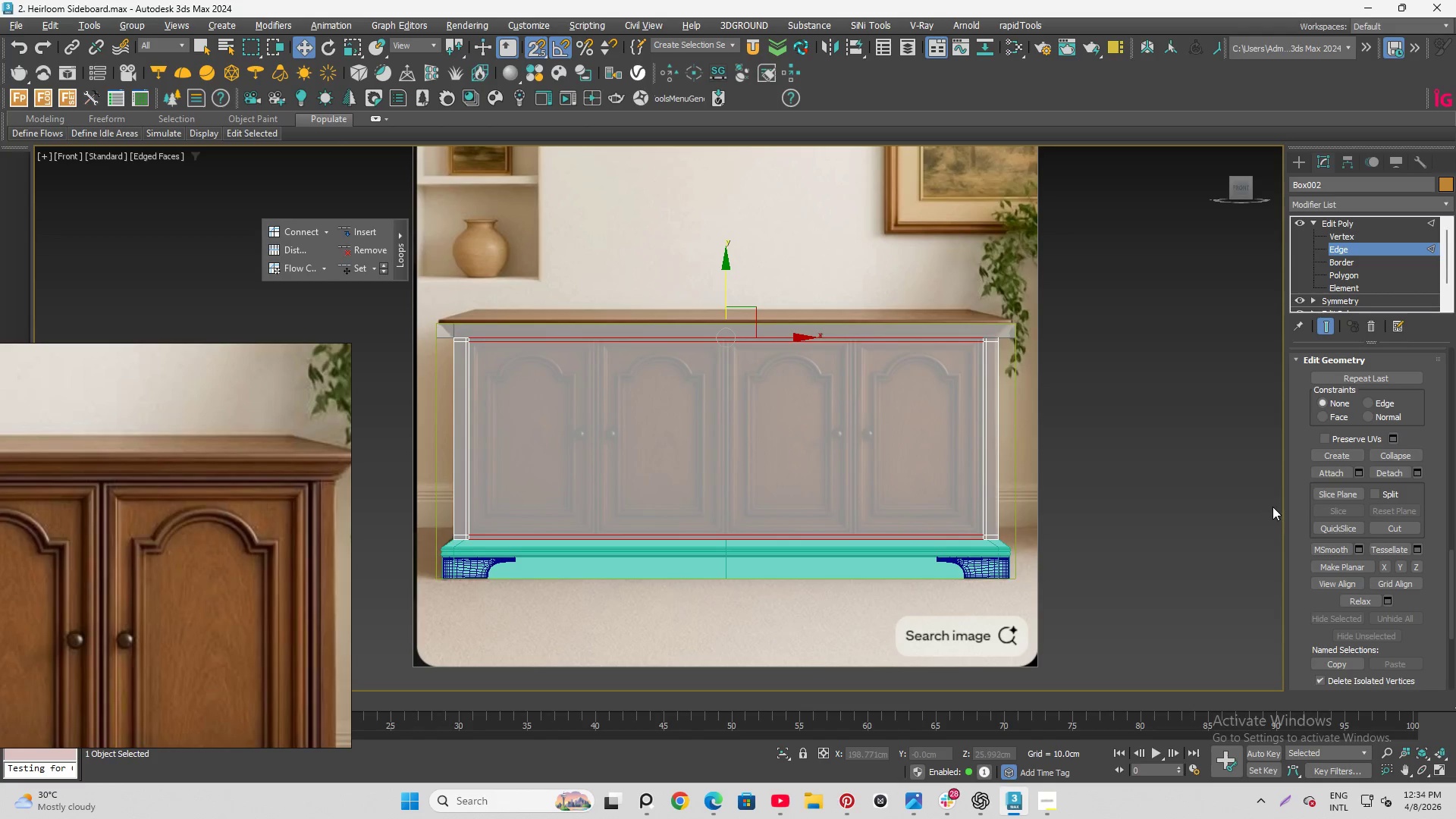 
scroll: coordinate [1327, 439], scroll_direction: up, amount: 24.0
 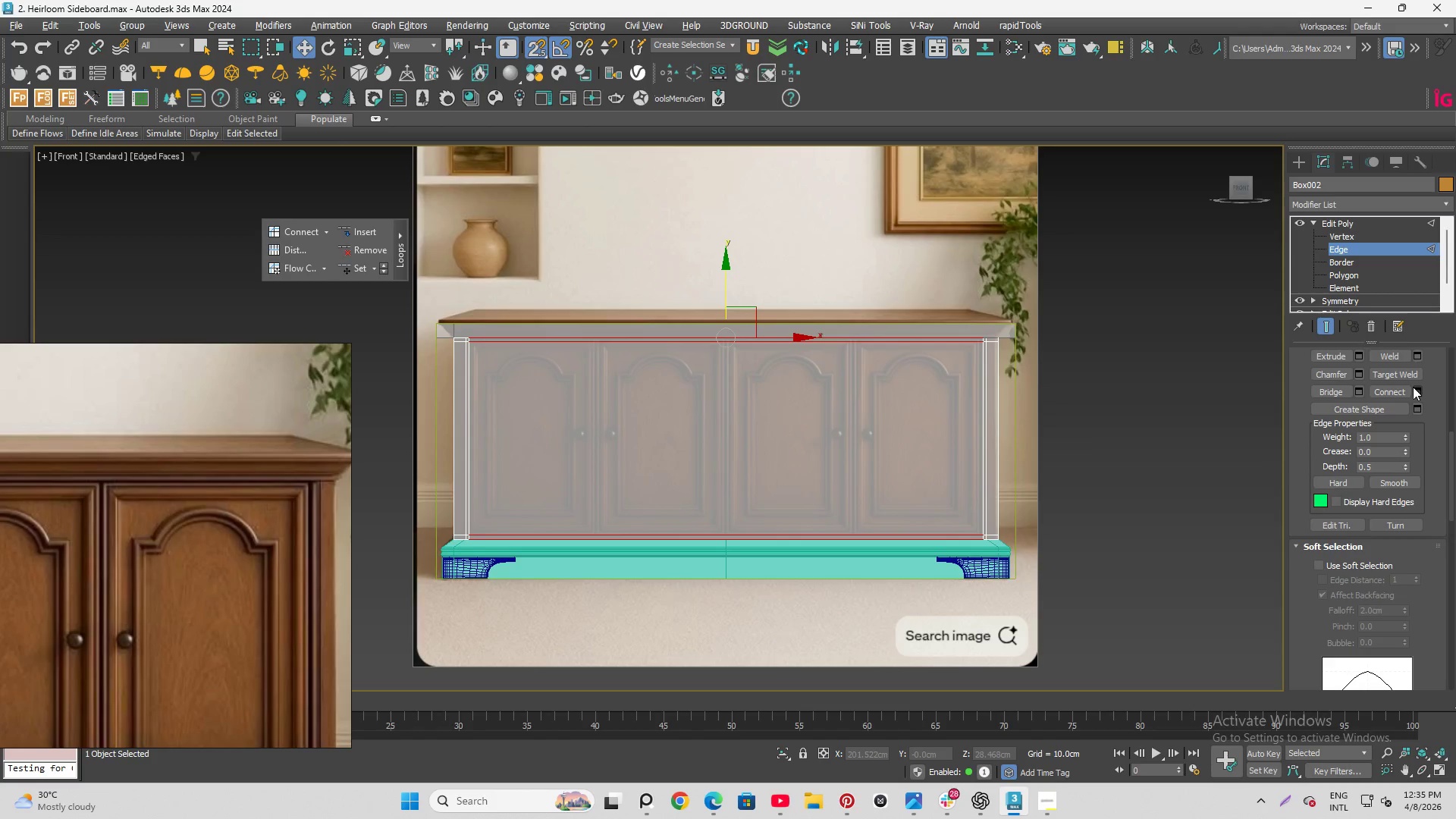 
left_click([1417, 388])
 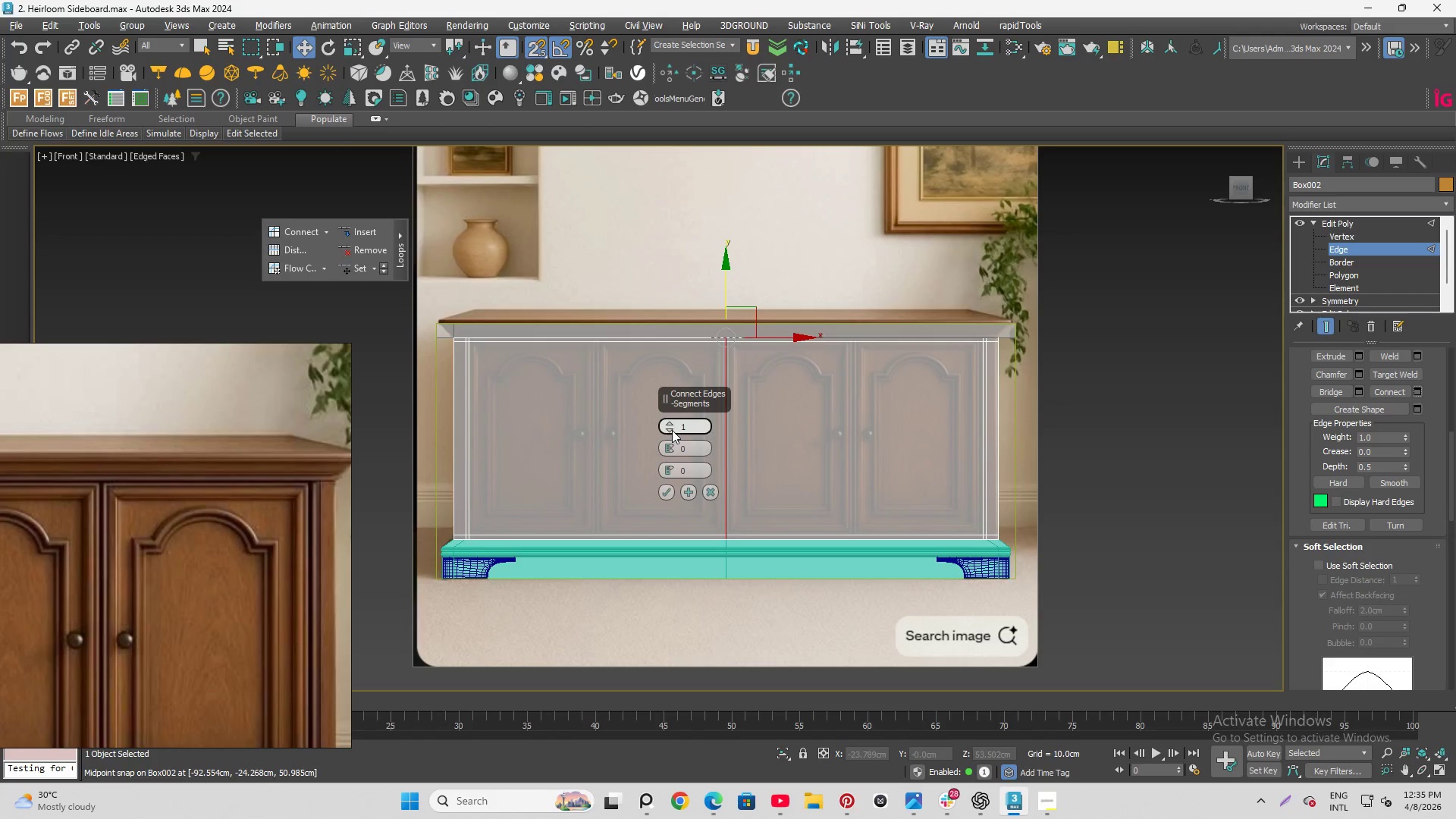 
left_click([665, 419])
 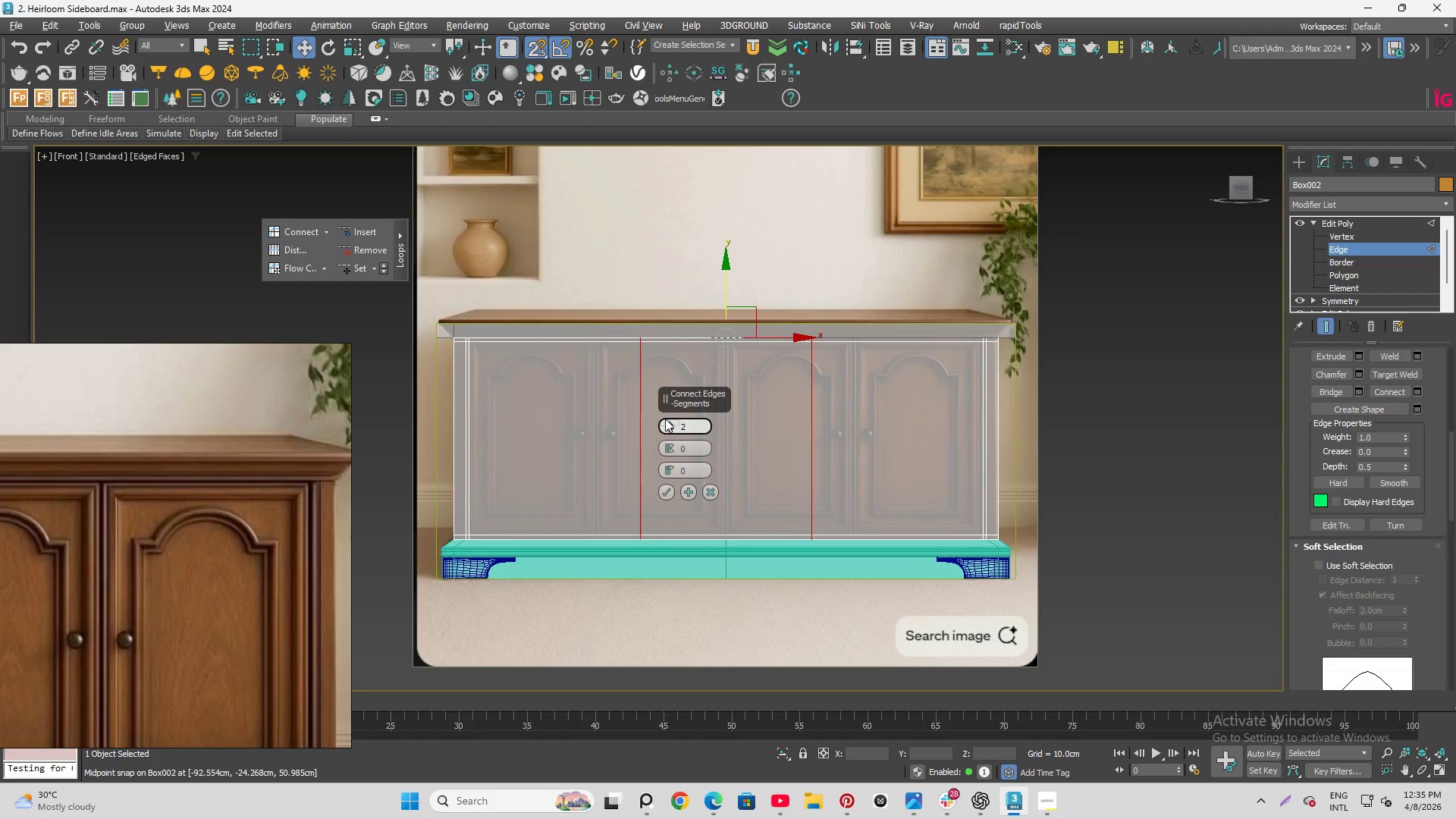 
left_click([665, 419])
 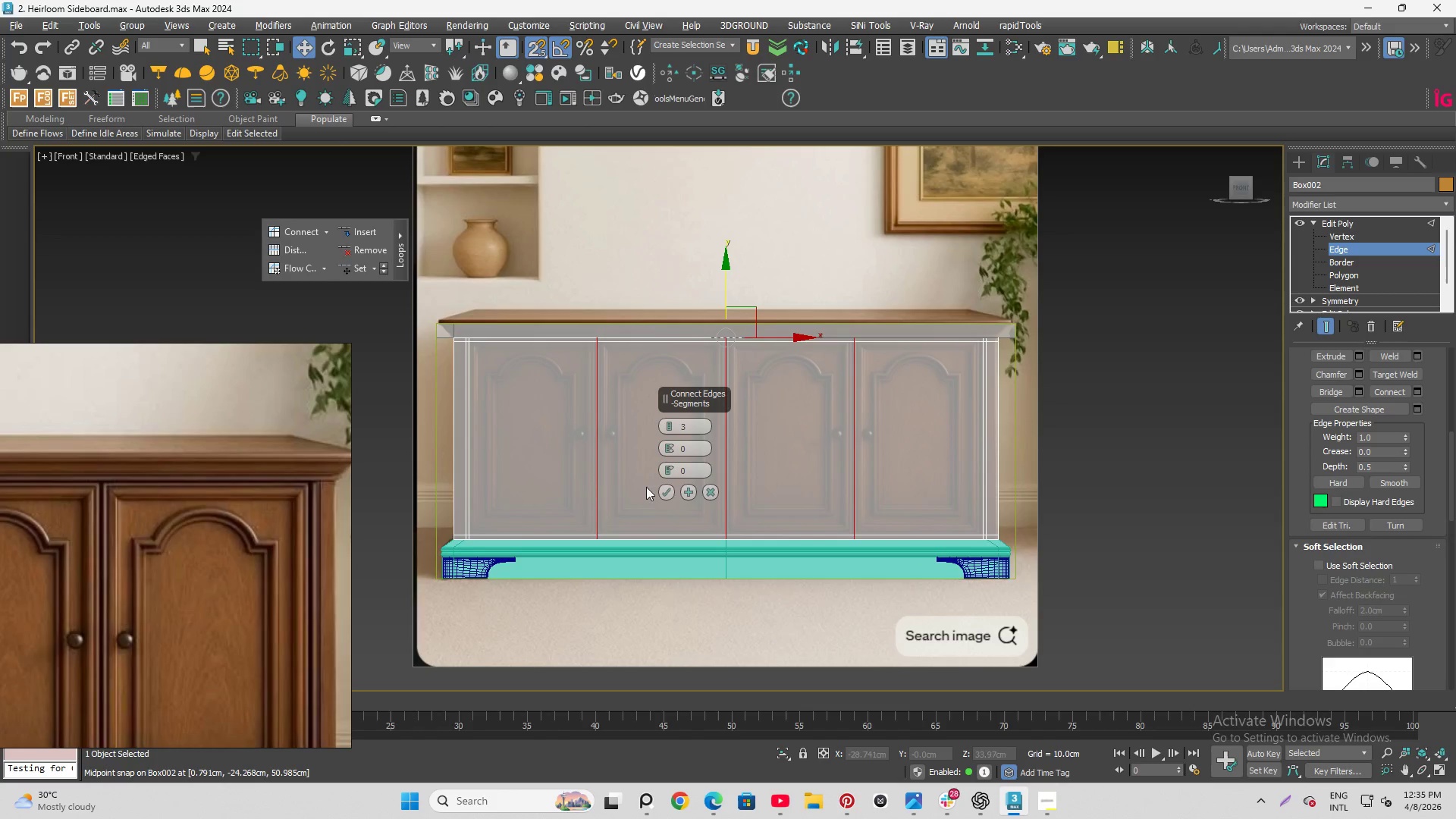 
left_click([668, 491])
 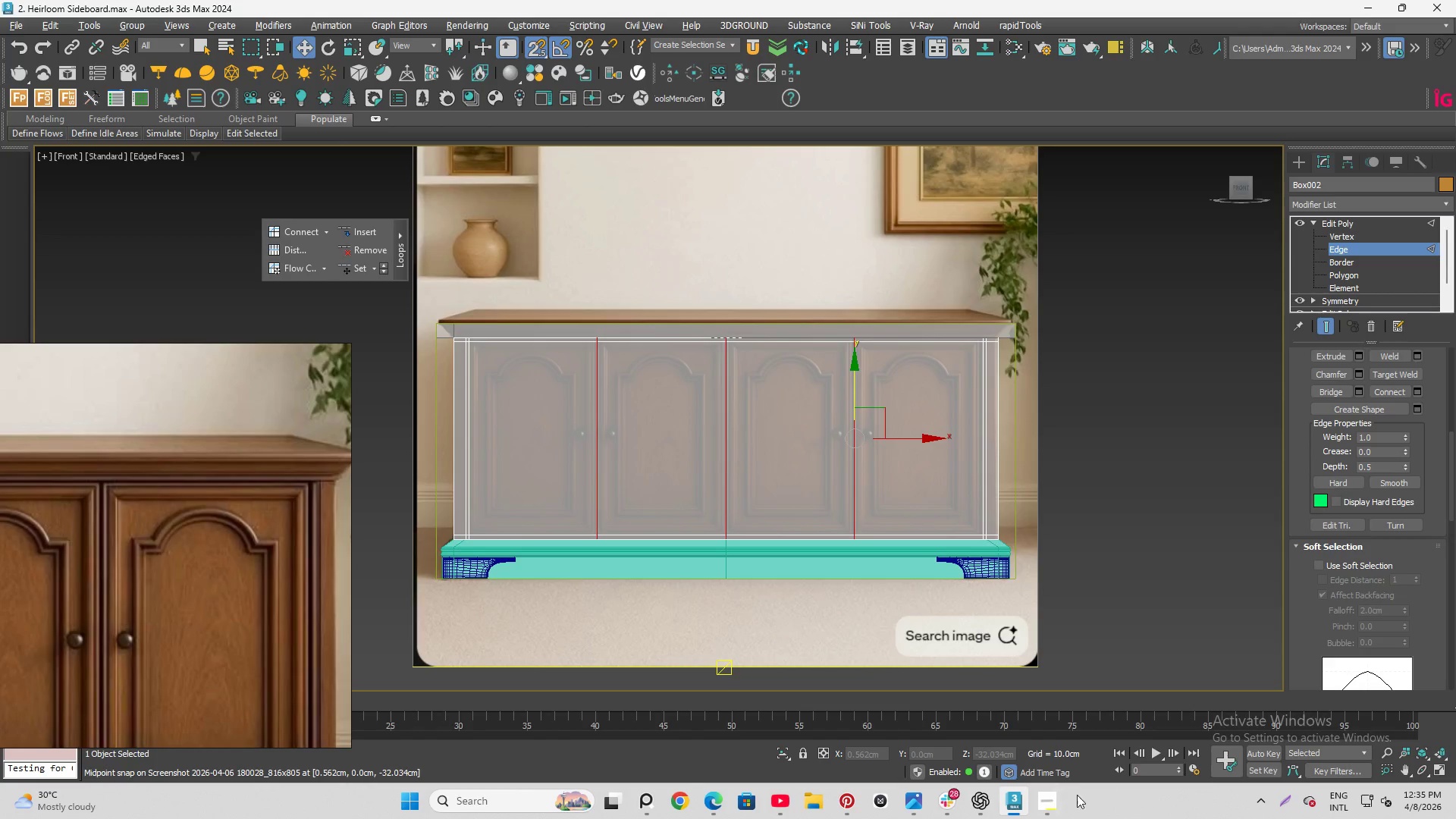 
left_click([1048, 798])